 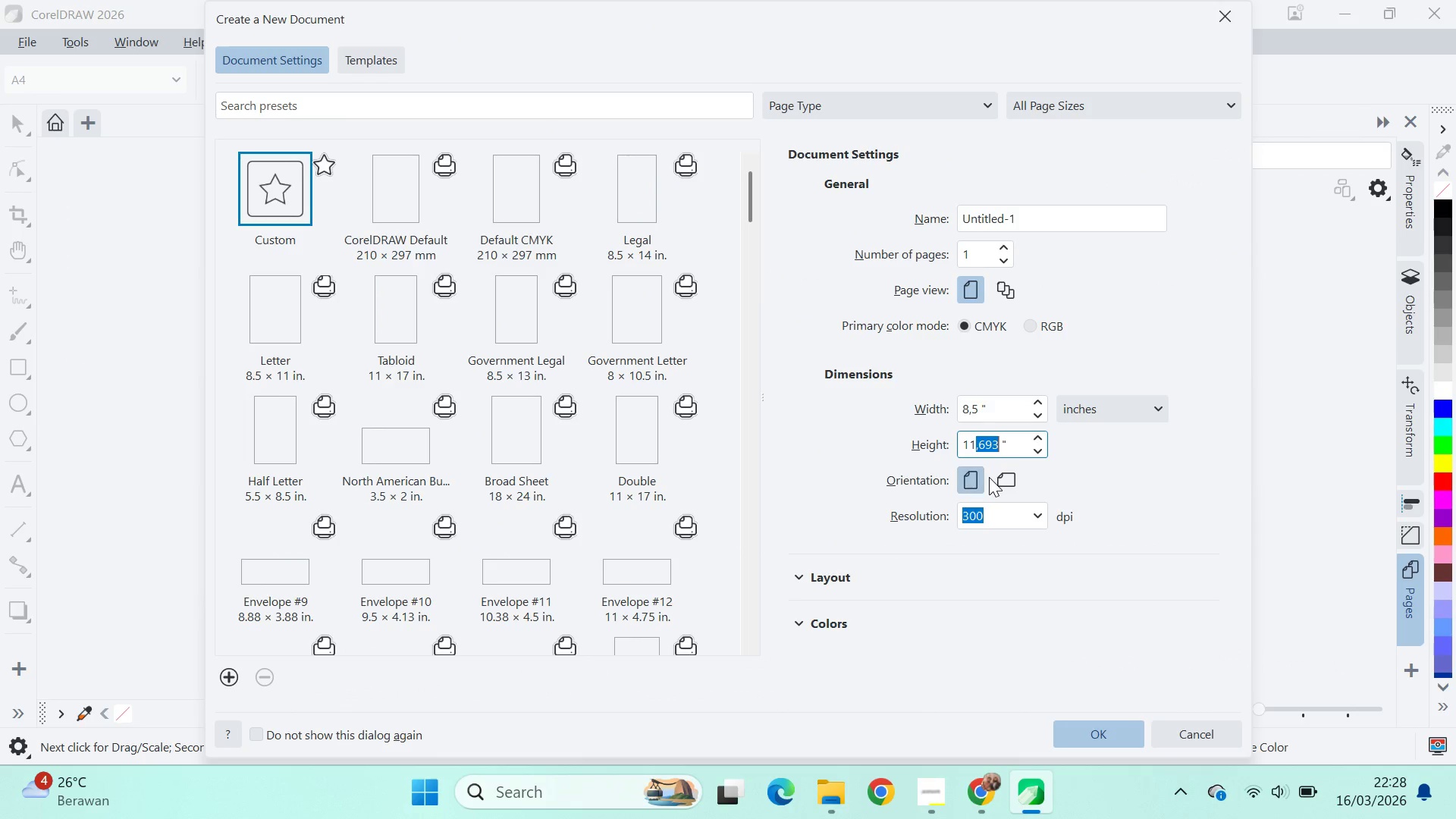 
key(Backspace)
 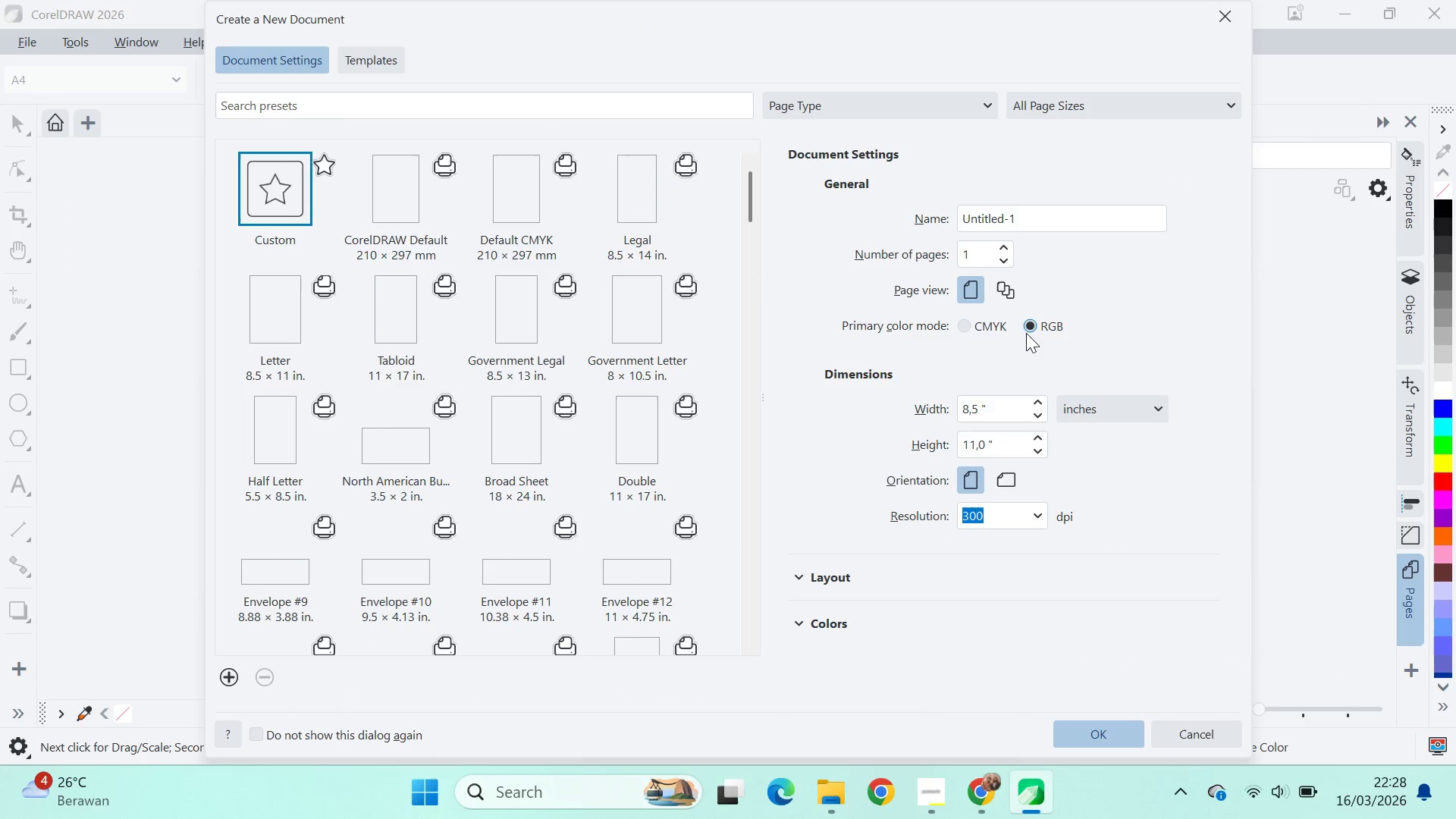 
left_click([1027, 322])
 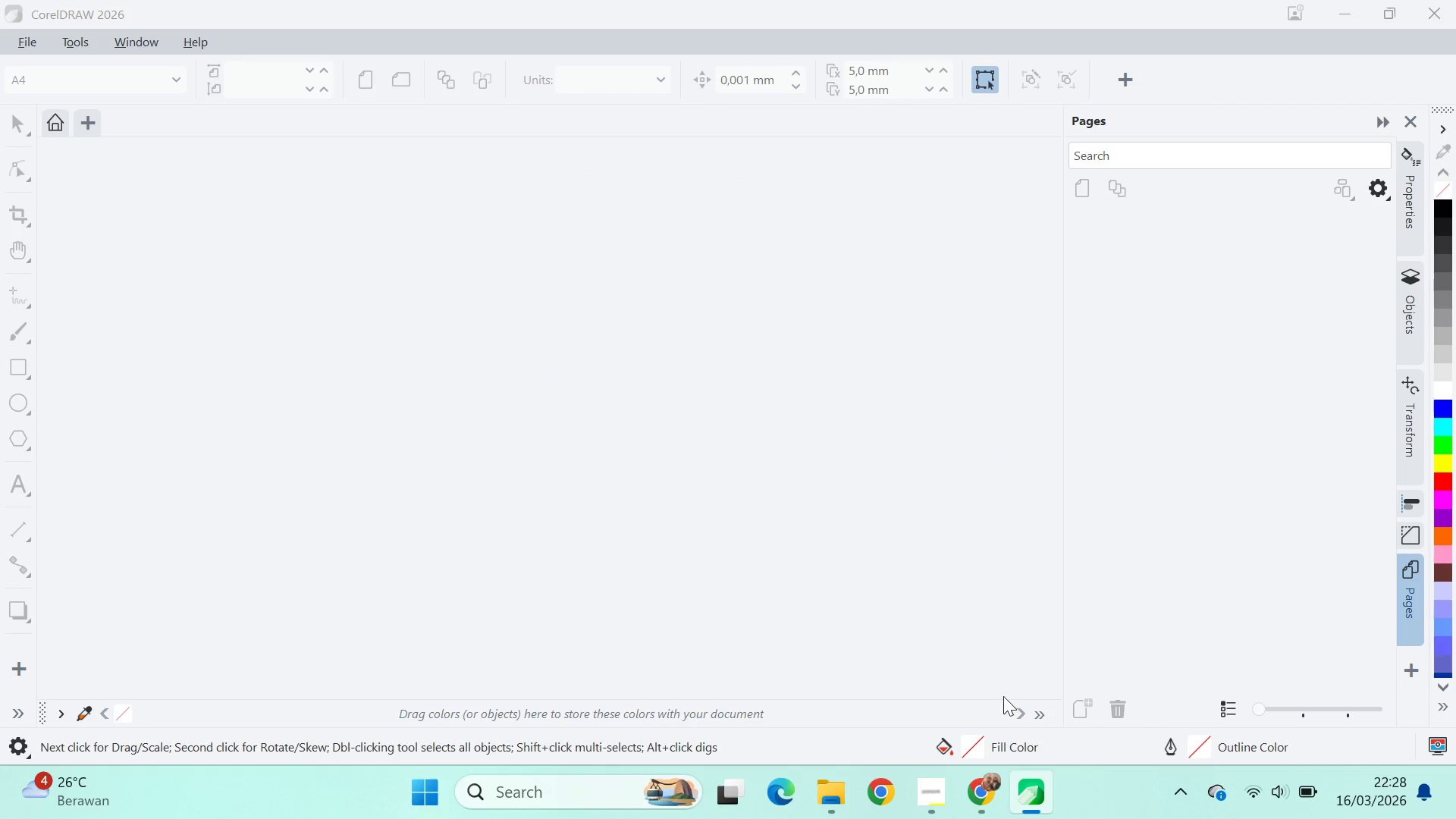 
wait(6.11)
 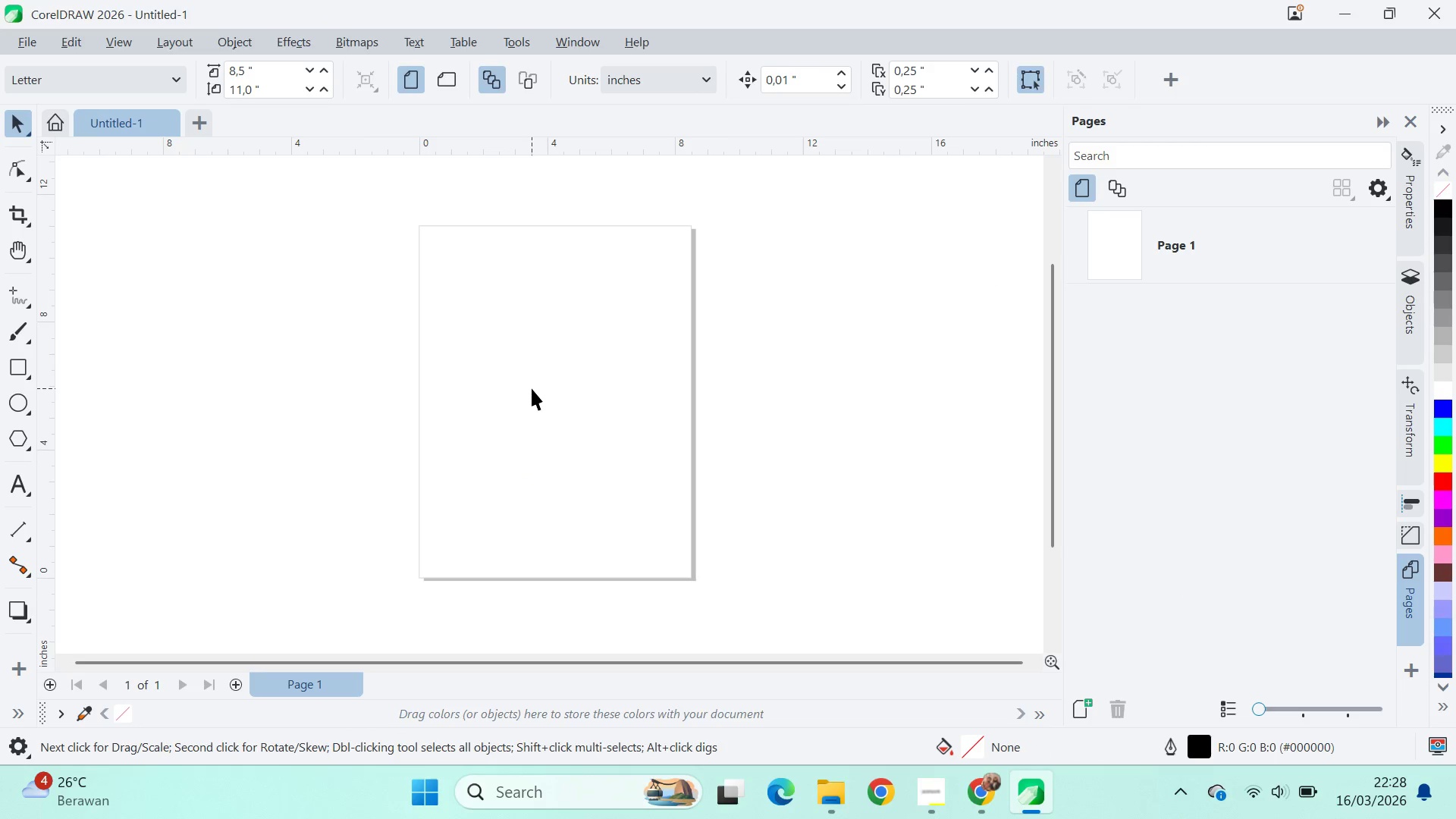 
key(Alt+AltLeft)
 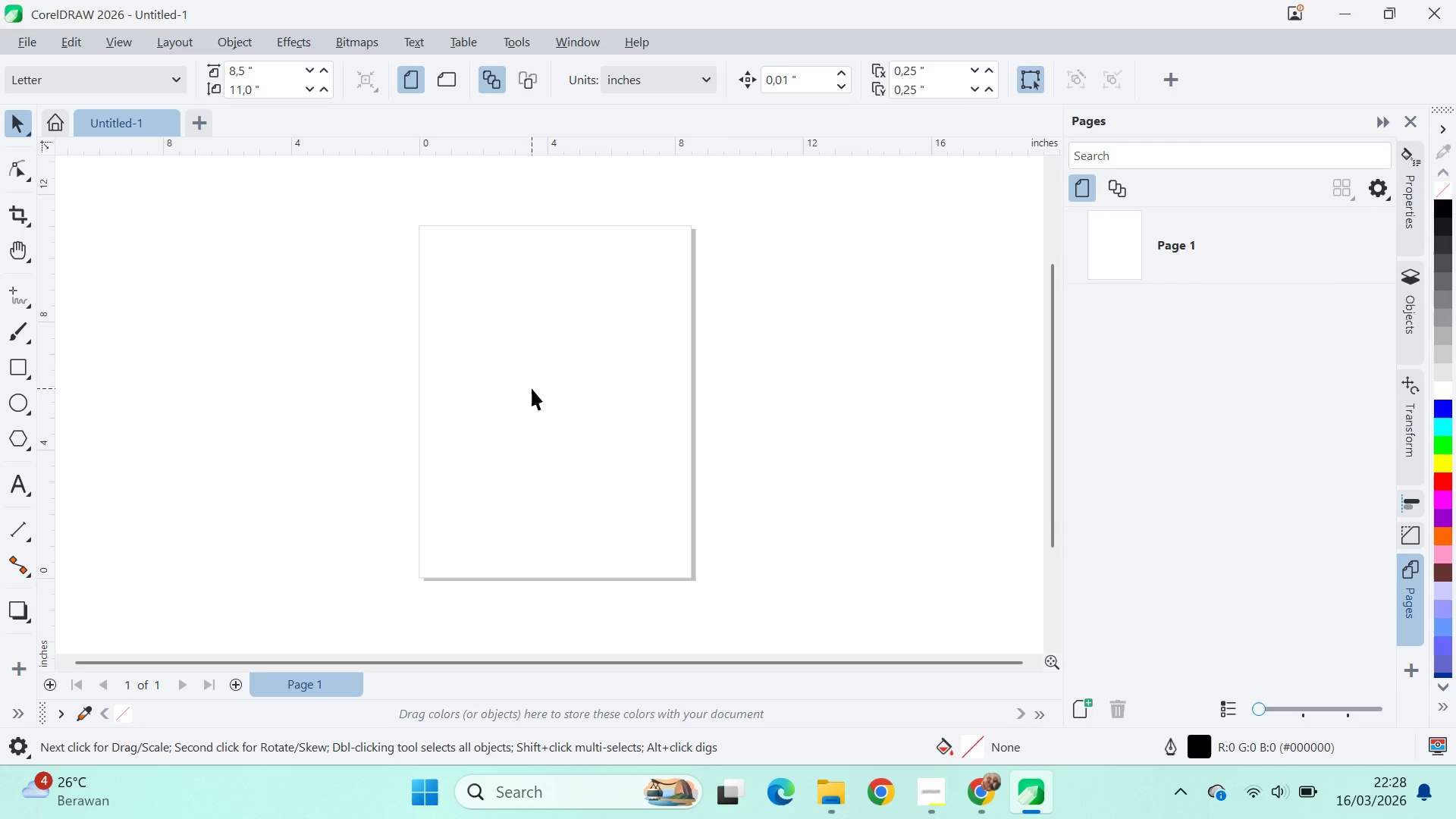 
scroll: coordinate [532, 388], scroll_direction: down, amount: 1.0
 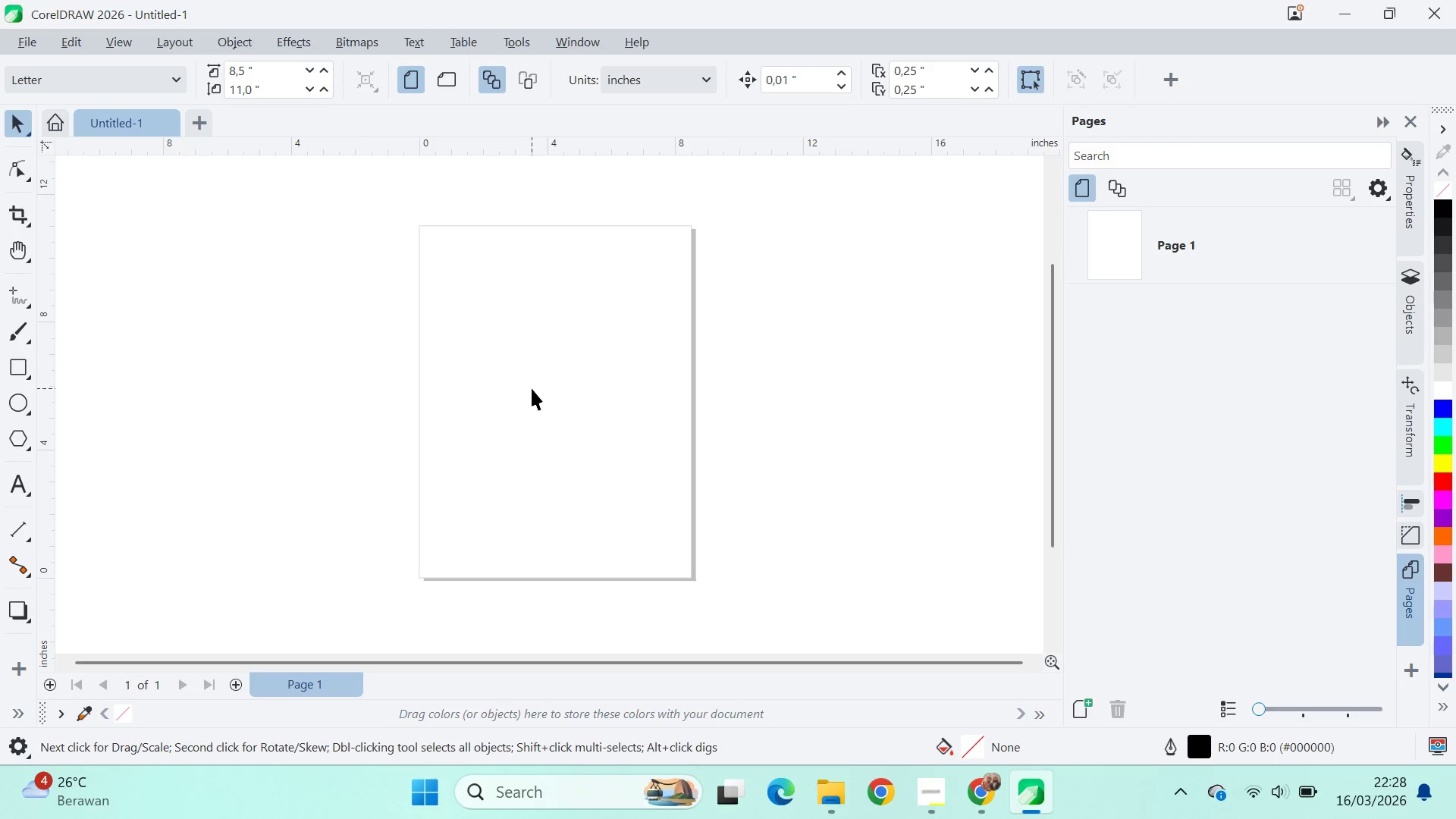 
key(Alt+AltLeft)
 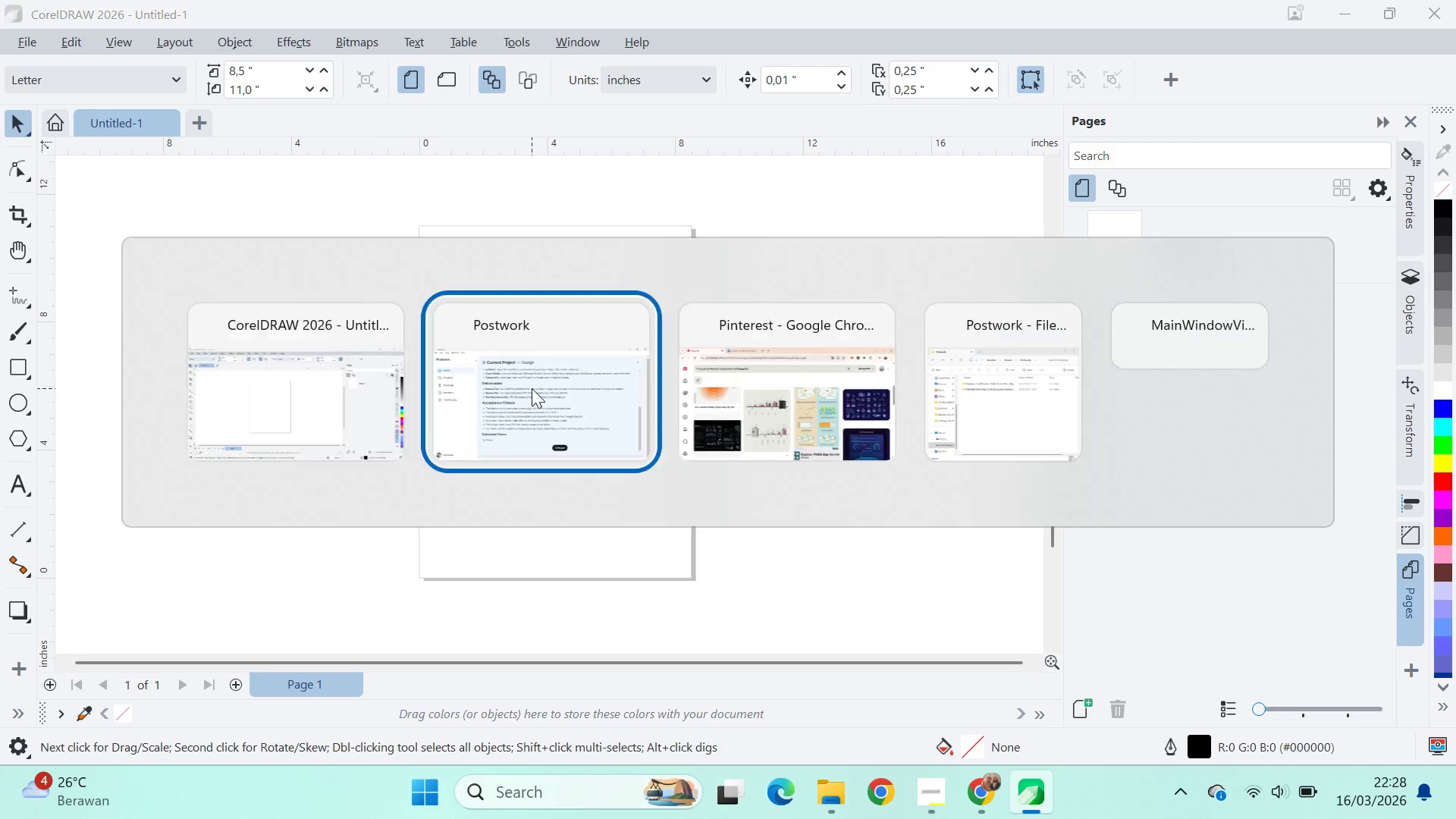 
key(Alt+Tab)